 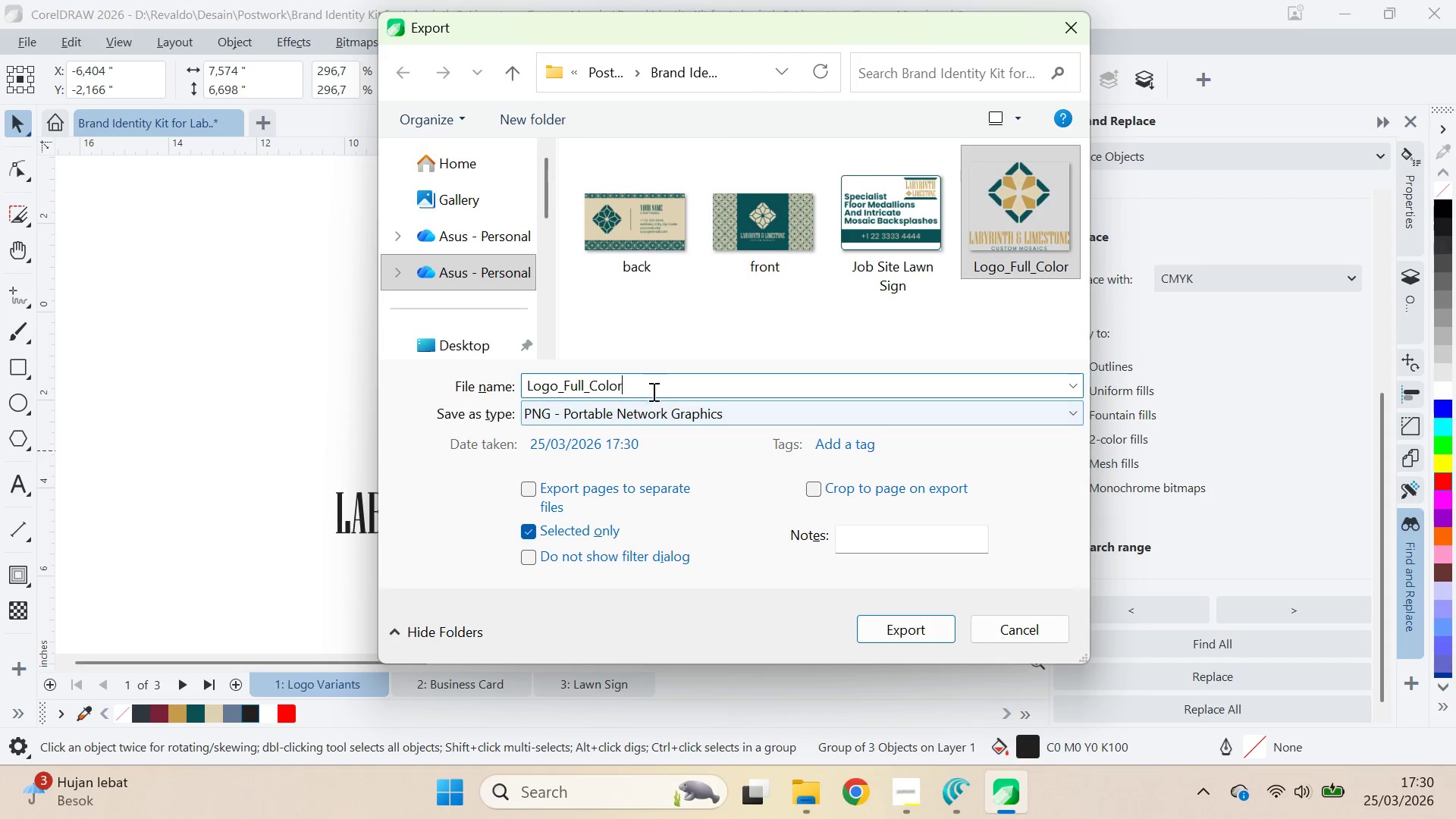 
left_click_drag(start_coordinate=[642, 384], to_coordinate=[566, 391])
 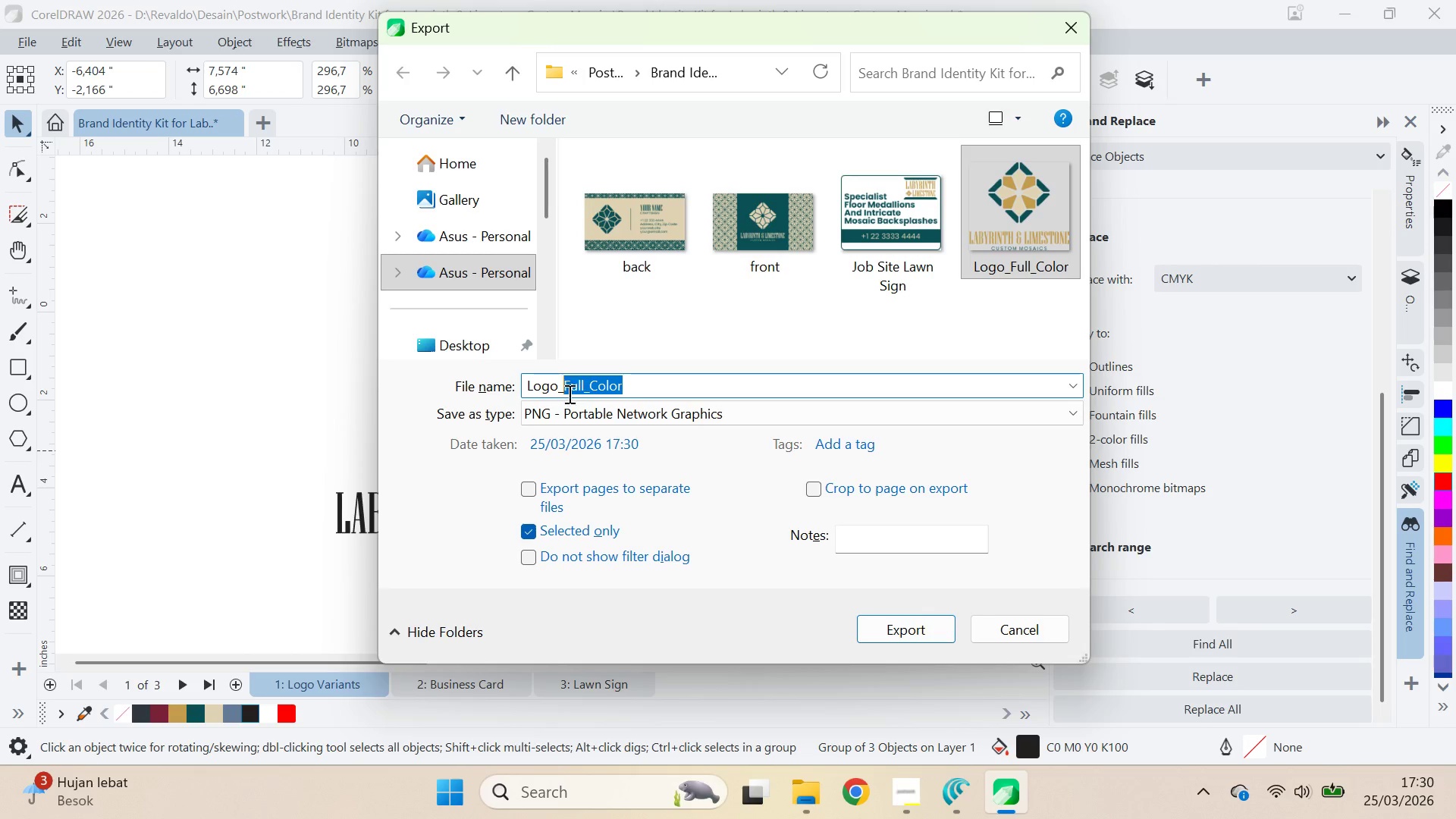 
type(Black)
 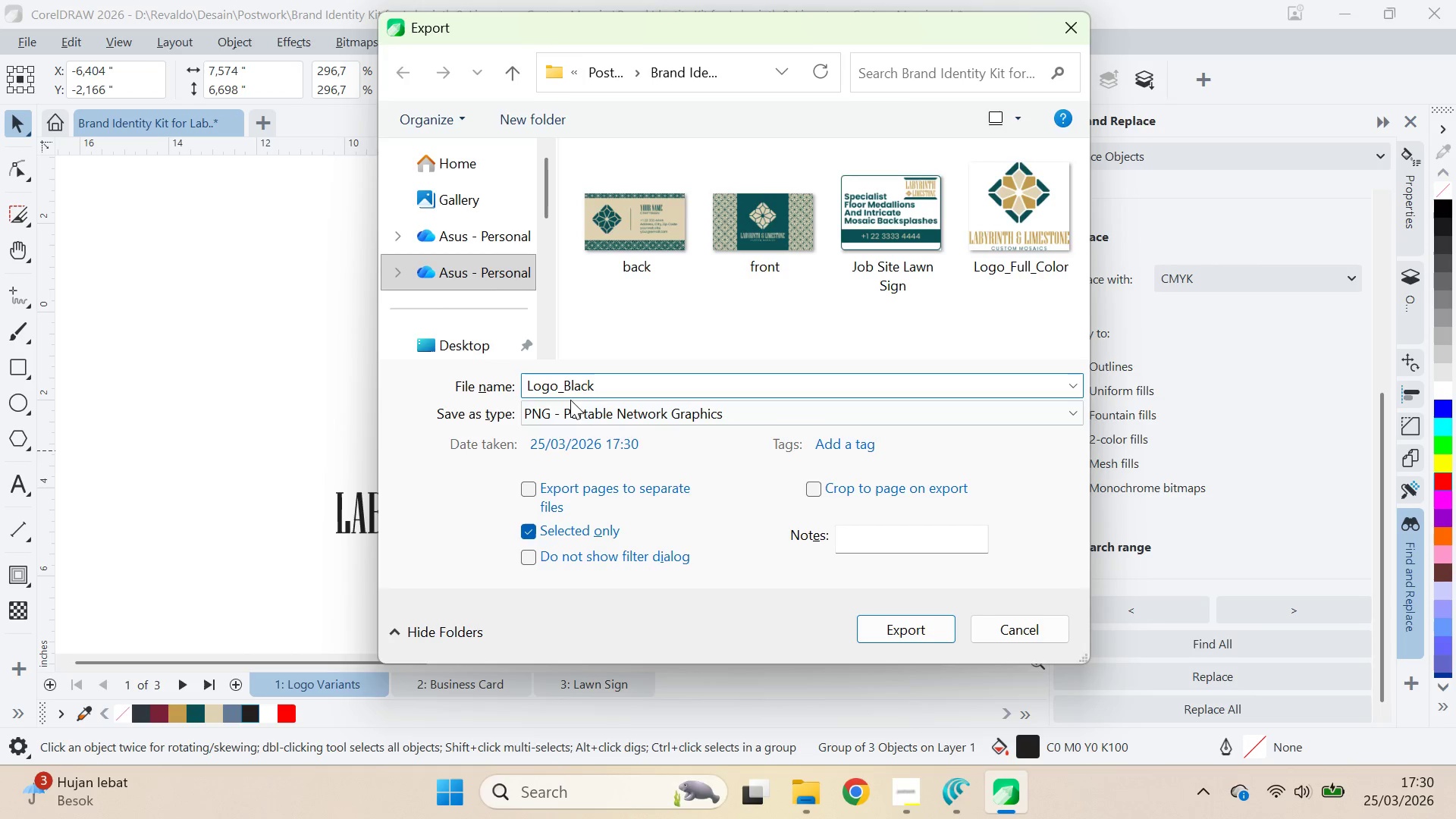 
key(Enter)
 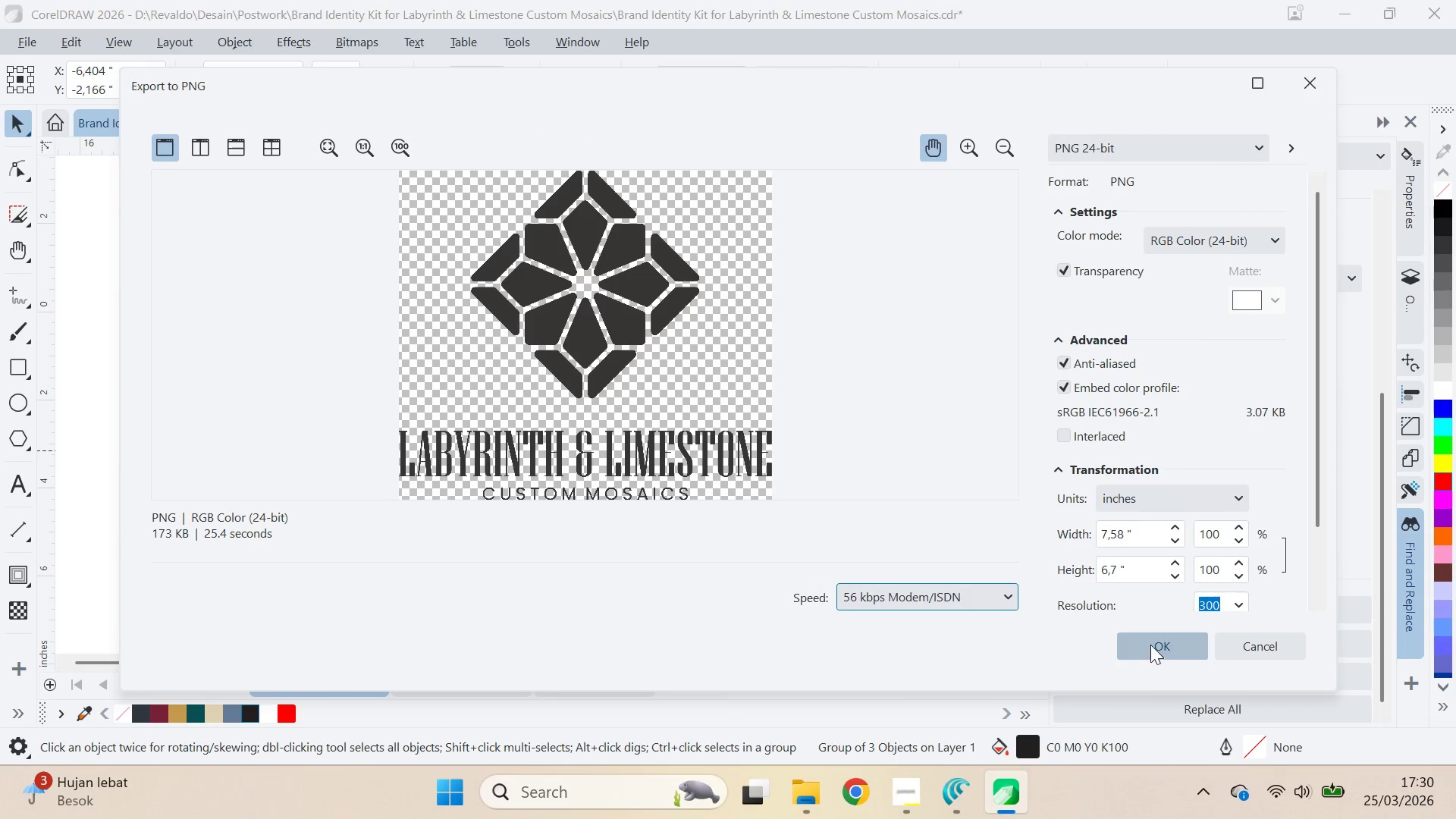 
left_click([1156, 641])
 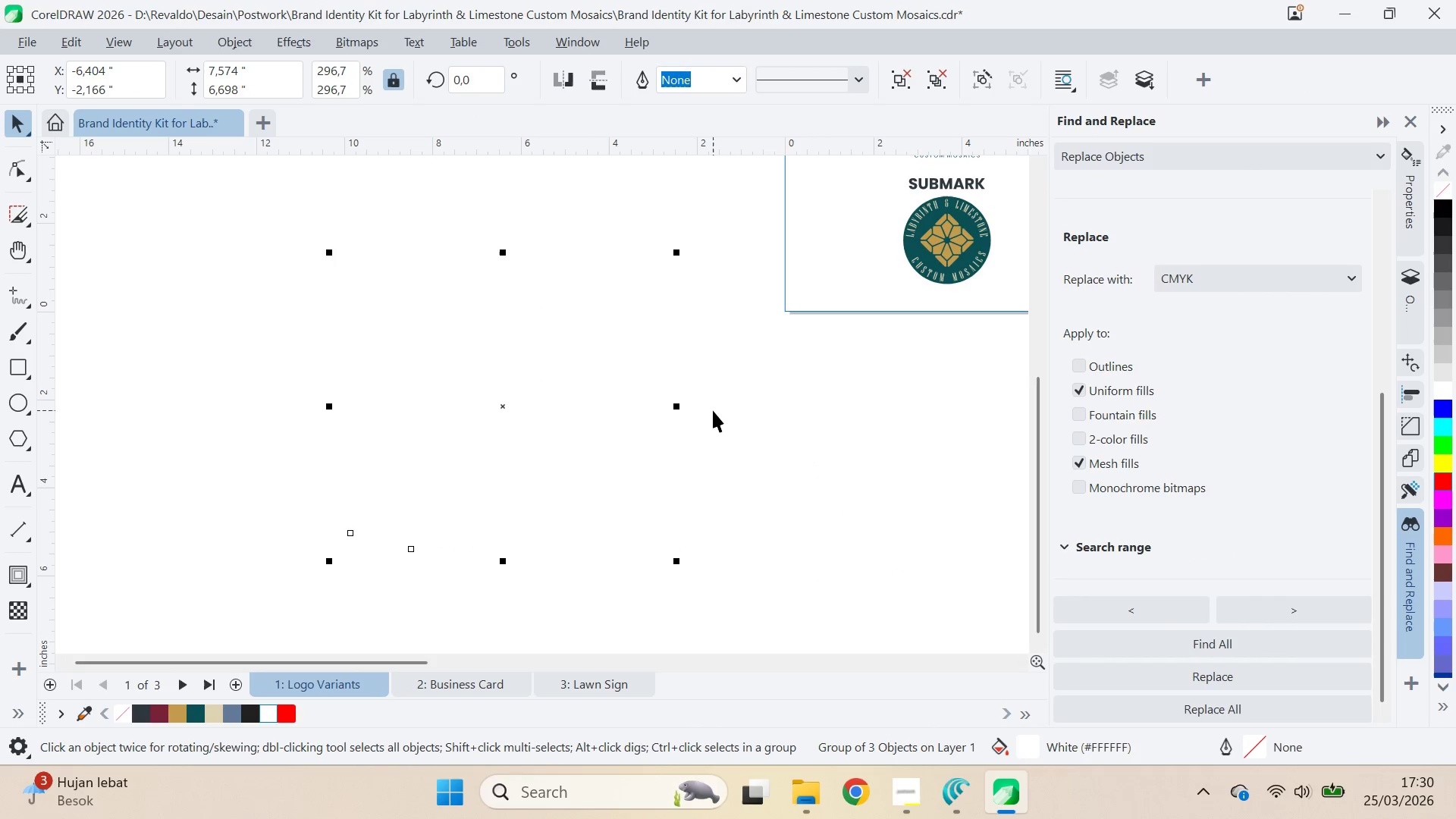 
key(Control+E)
 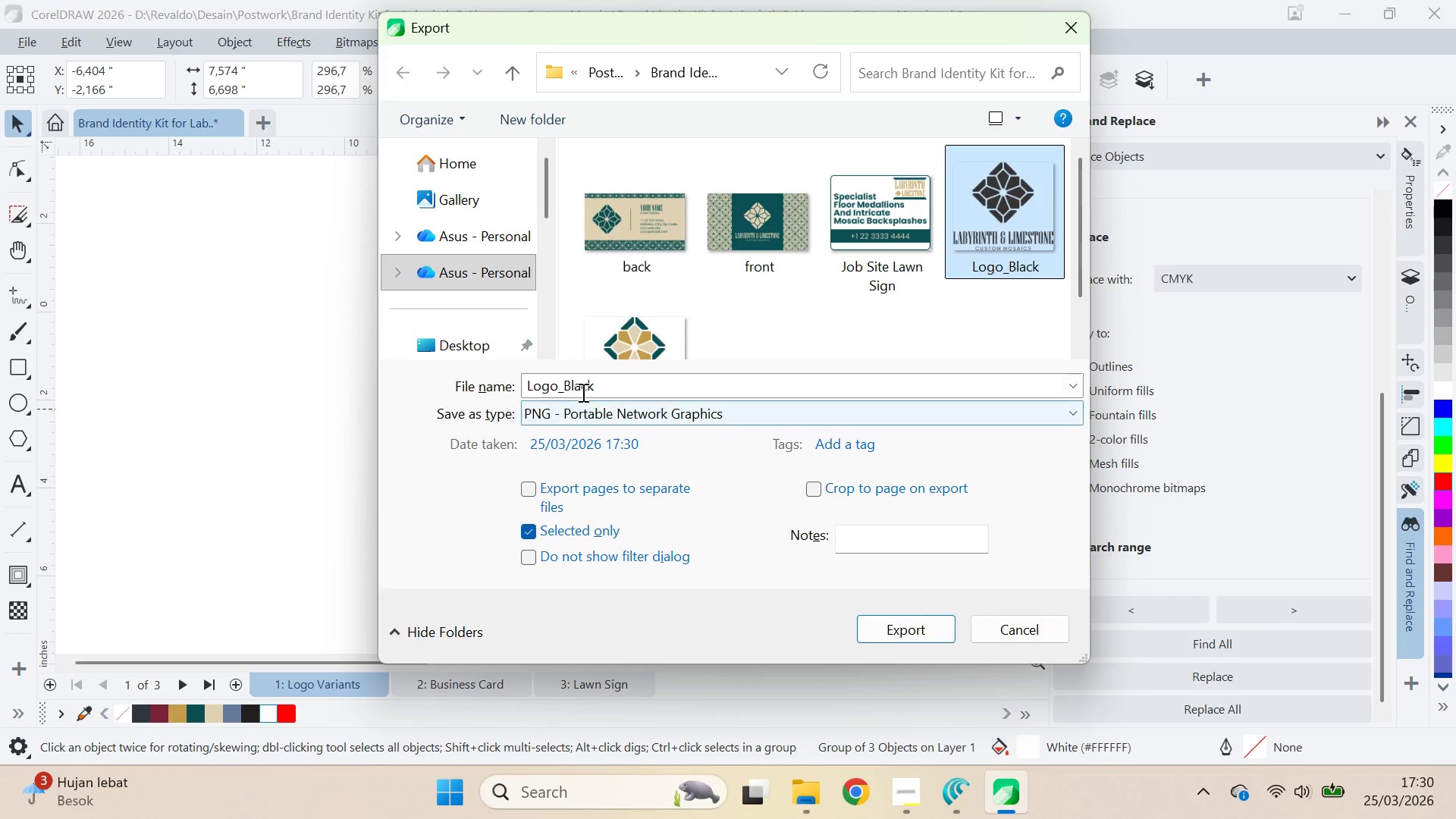 
left_click_drag(start_coordinate=[565, 381], to_coordinate=[571, 383])
 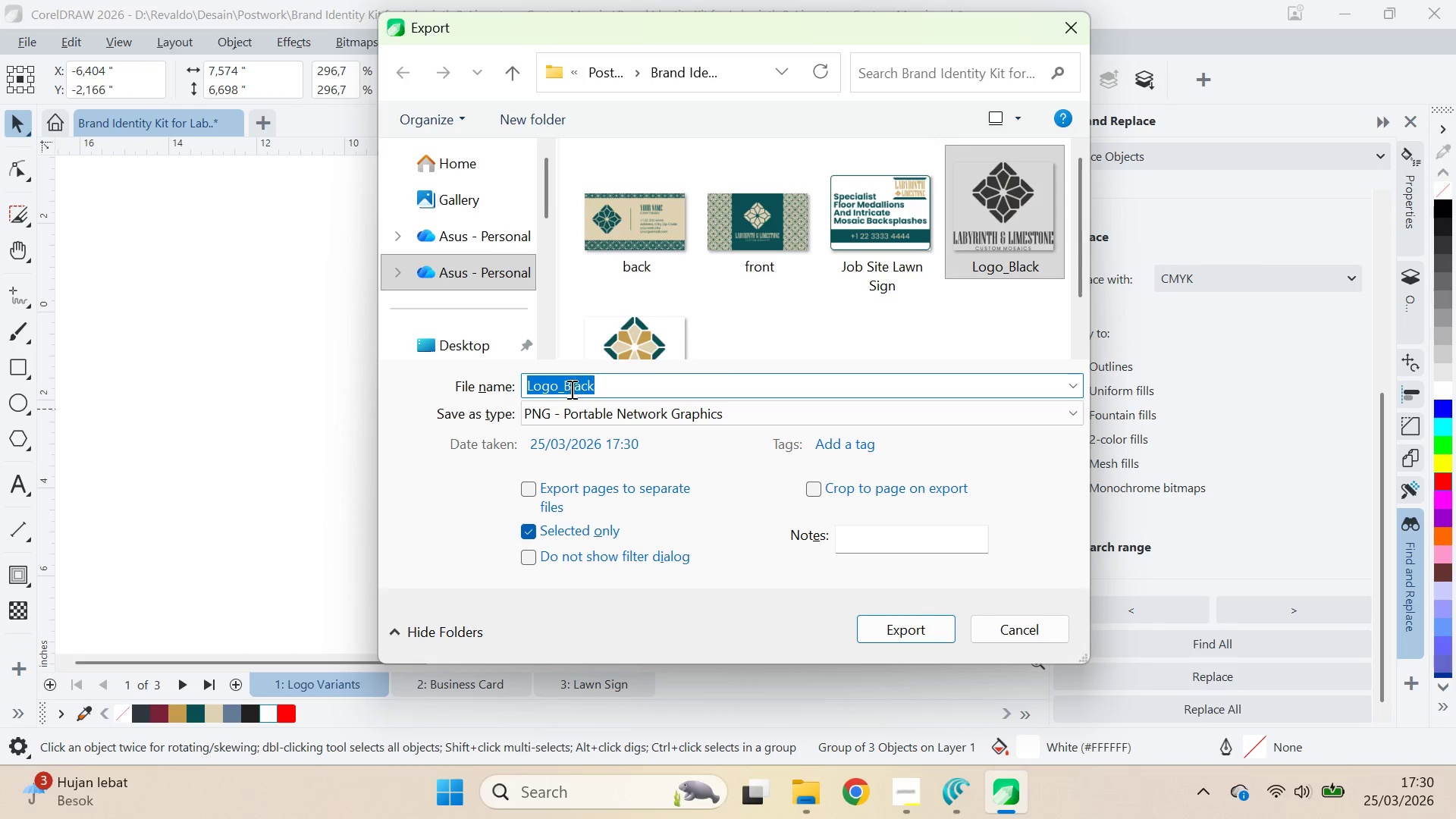 
left_click([570, 388])
 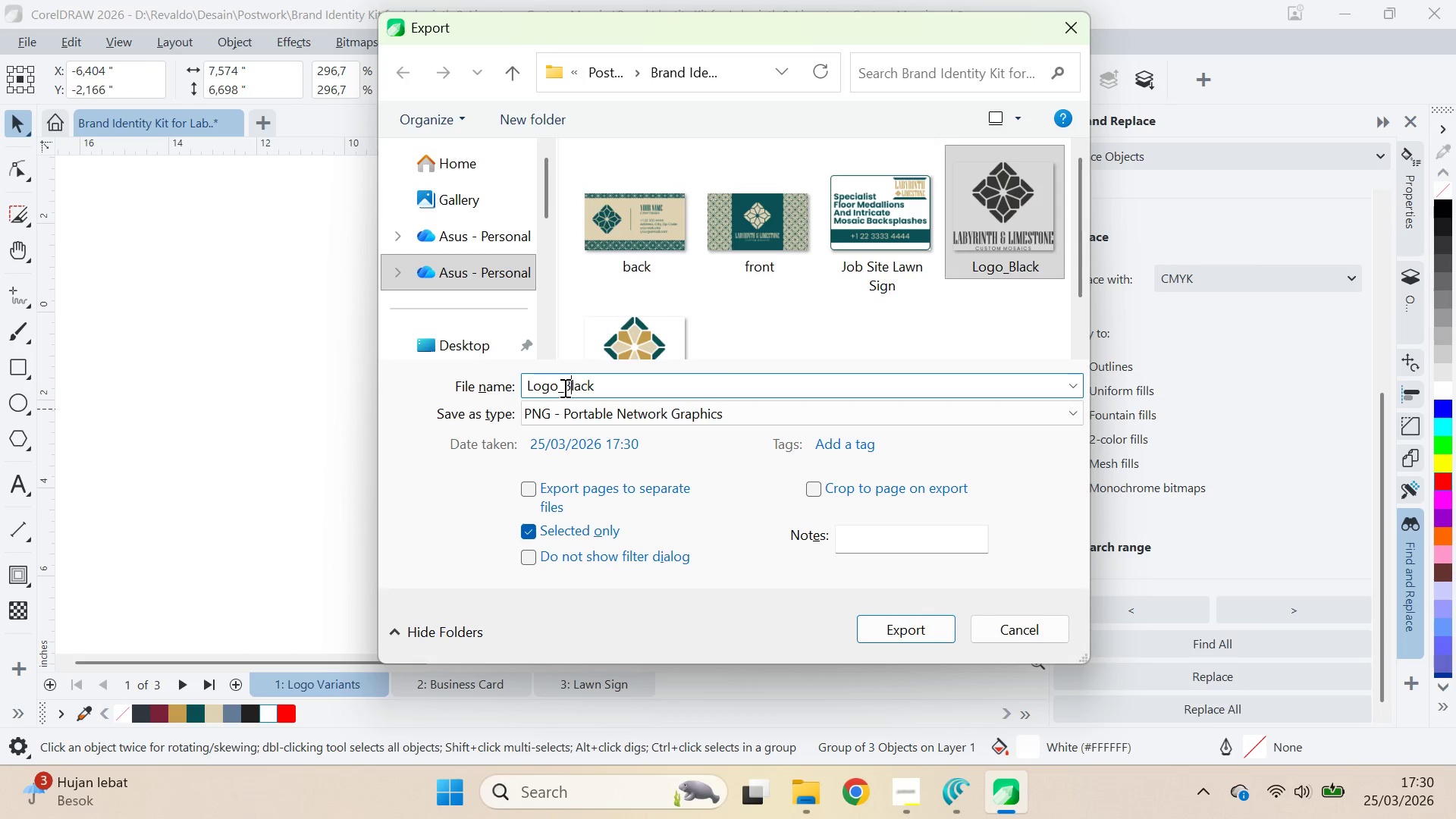 
left_click_drag(start_coordinate=[563, 387], to_coordinate=[630, 399])
 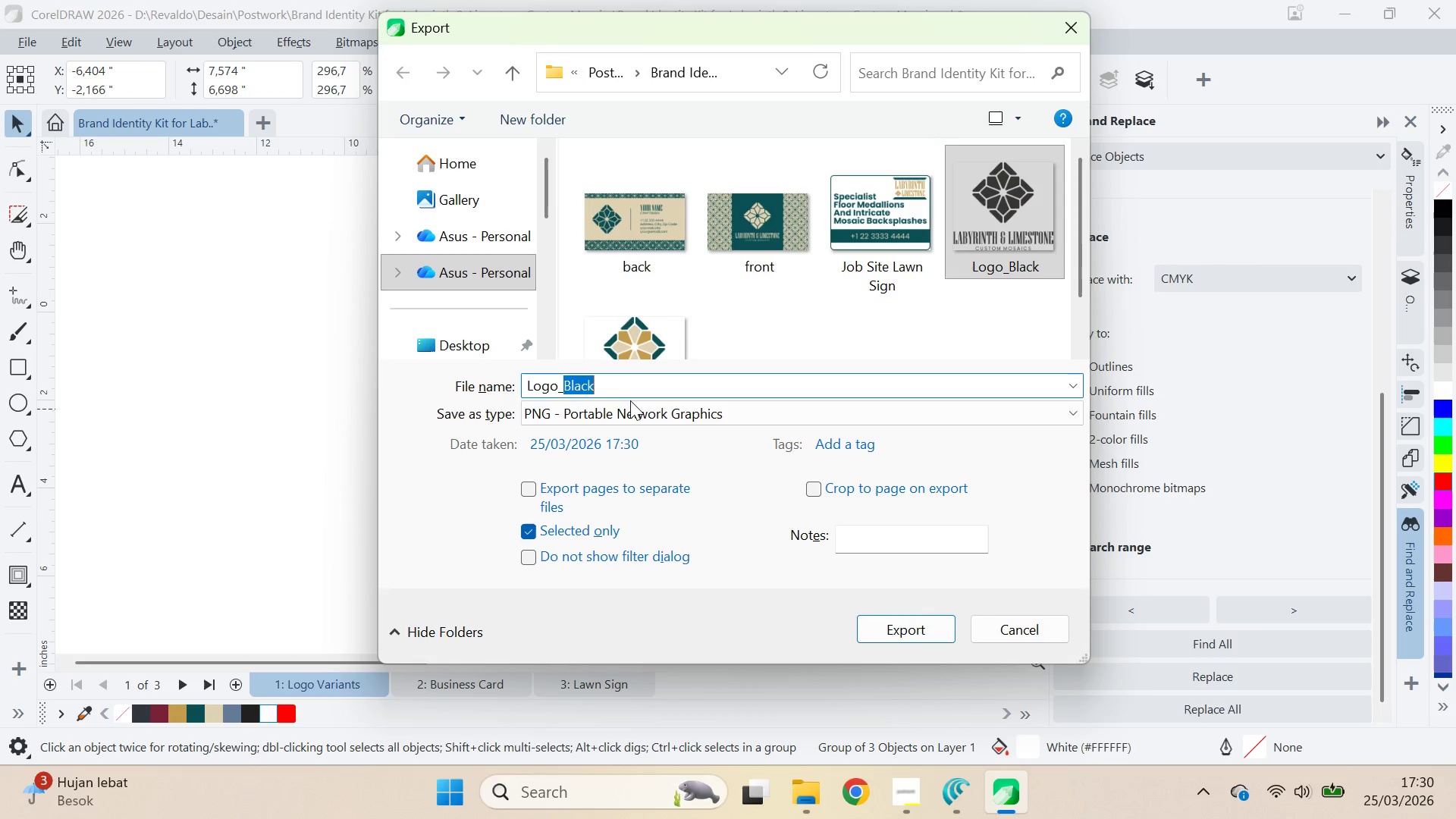 
type(White)